 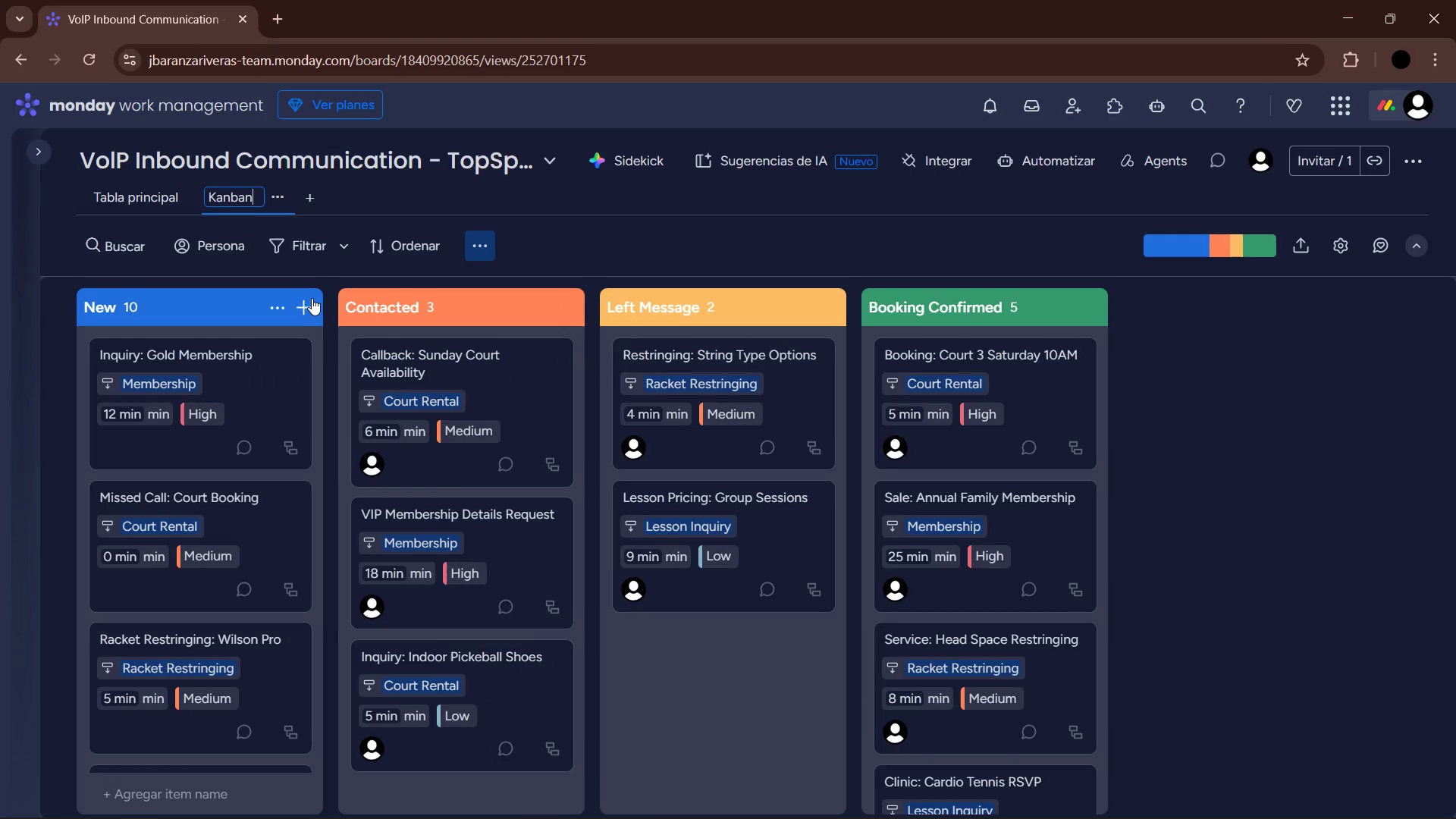 
key(Backspace)
key(Backspace)
key(Backspace)
key(Backspace)
key(Backspace)
key(Backspace)
key(Backspace)
type(Sales Pipeline Kanban)
 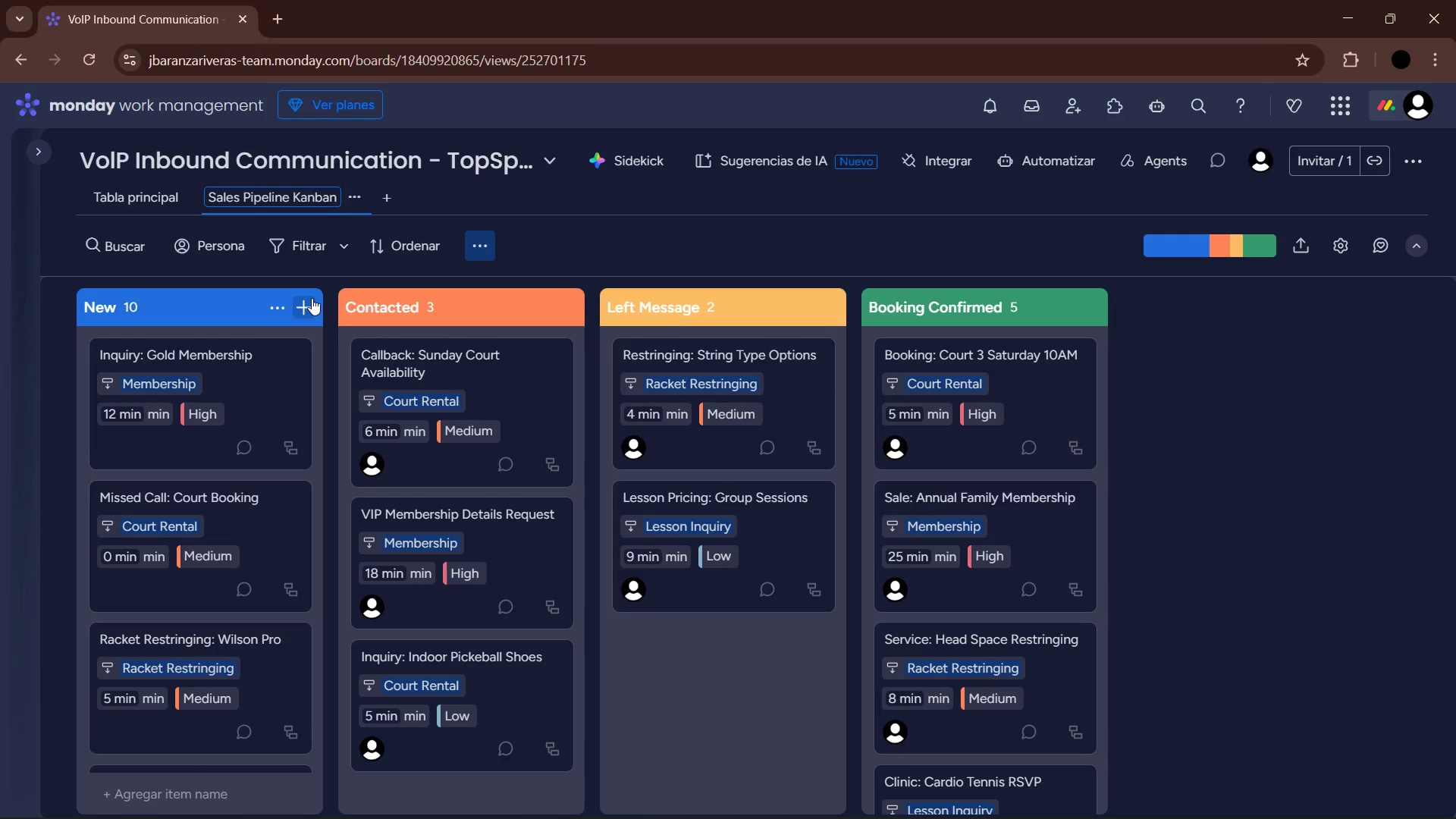 
key(Enter)
 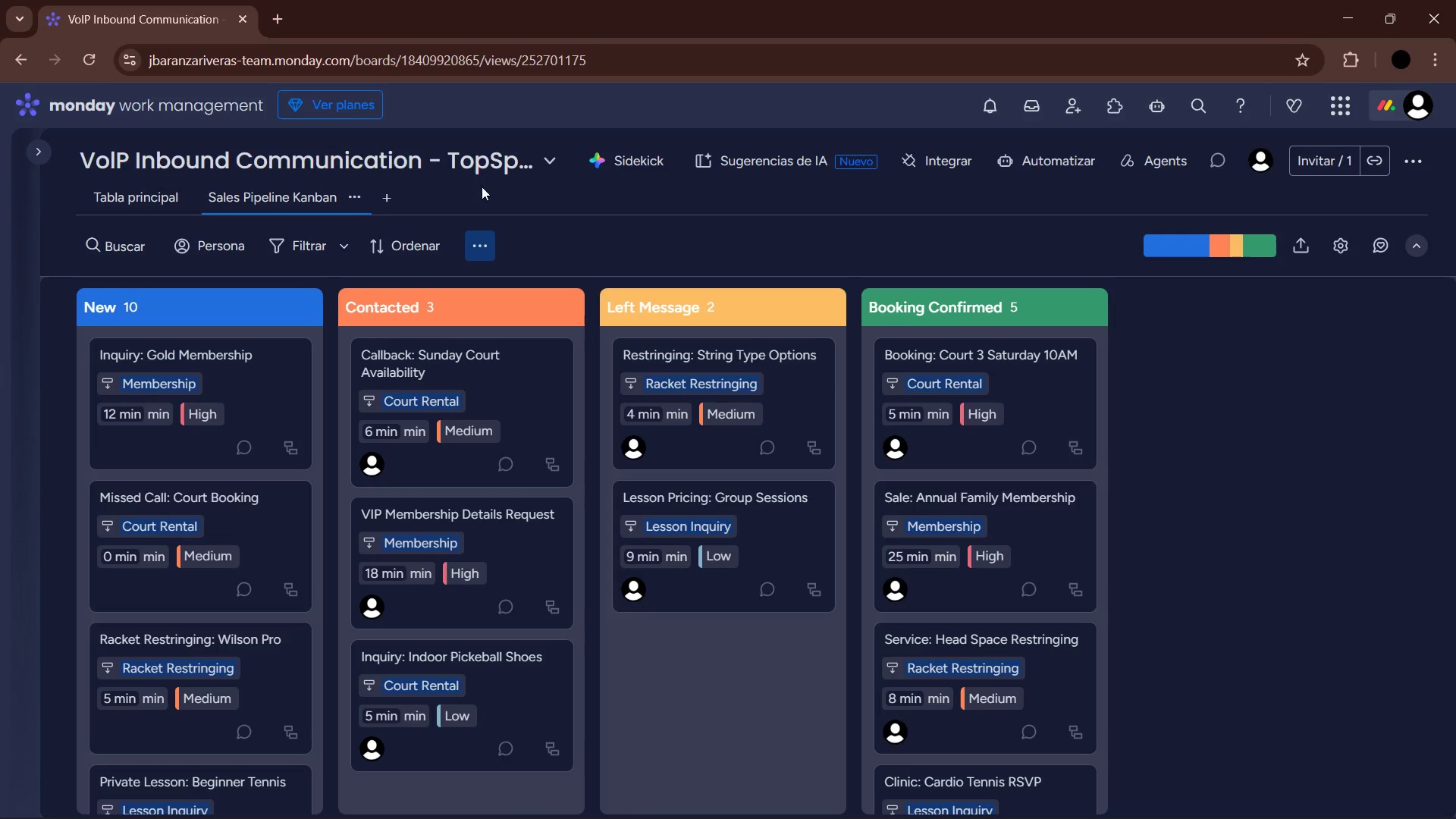 
left_click([541, 189])
 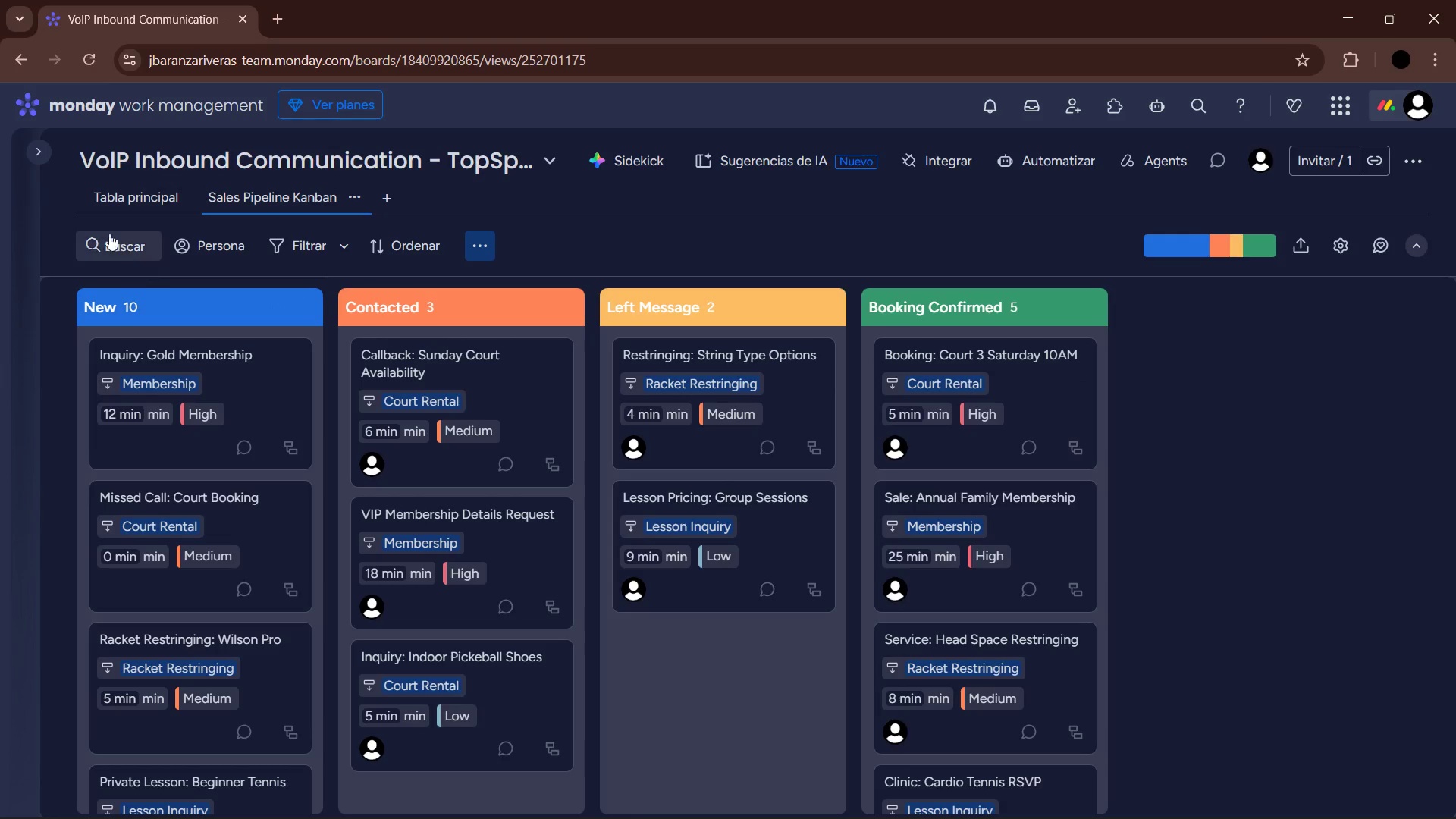 
left_click([136, 210])
 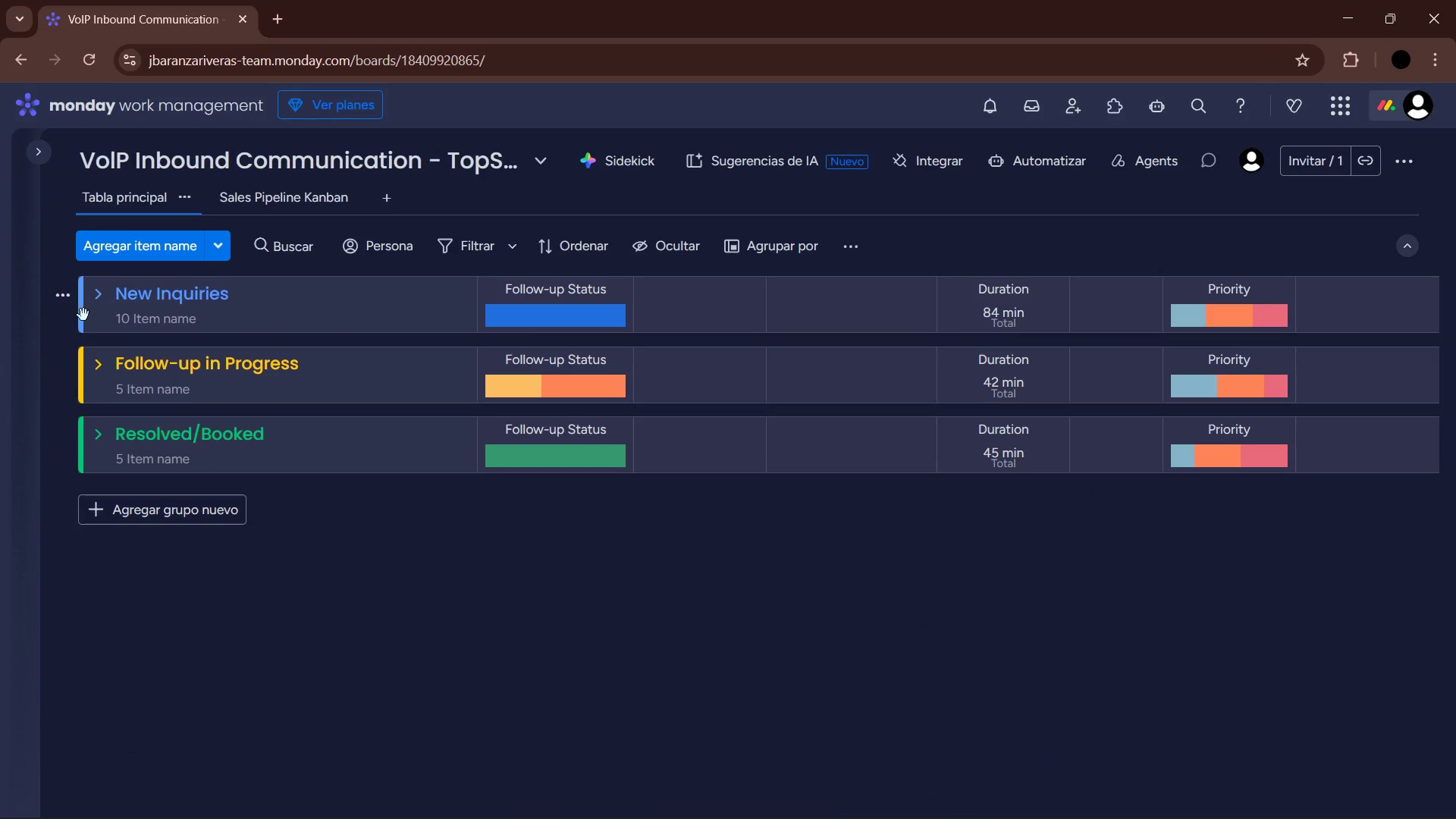 
left_click([95, 297])
 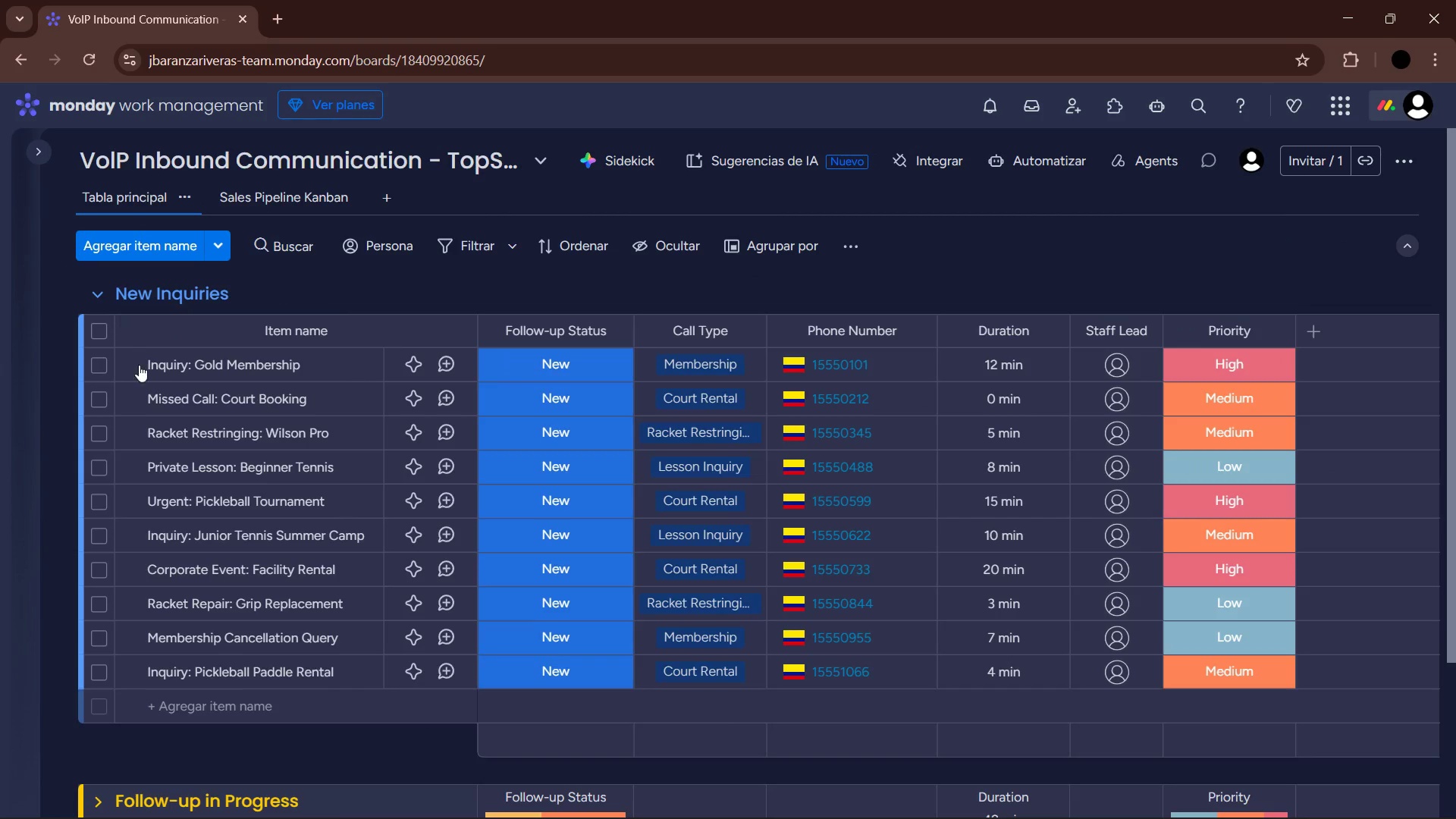 
scroll: coordinate [140, 406], scroll_direction: down, amount: 2.0
 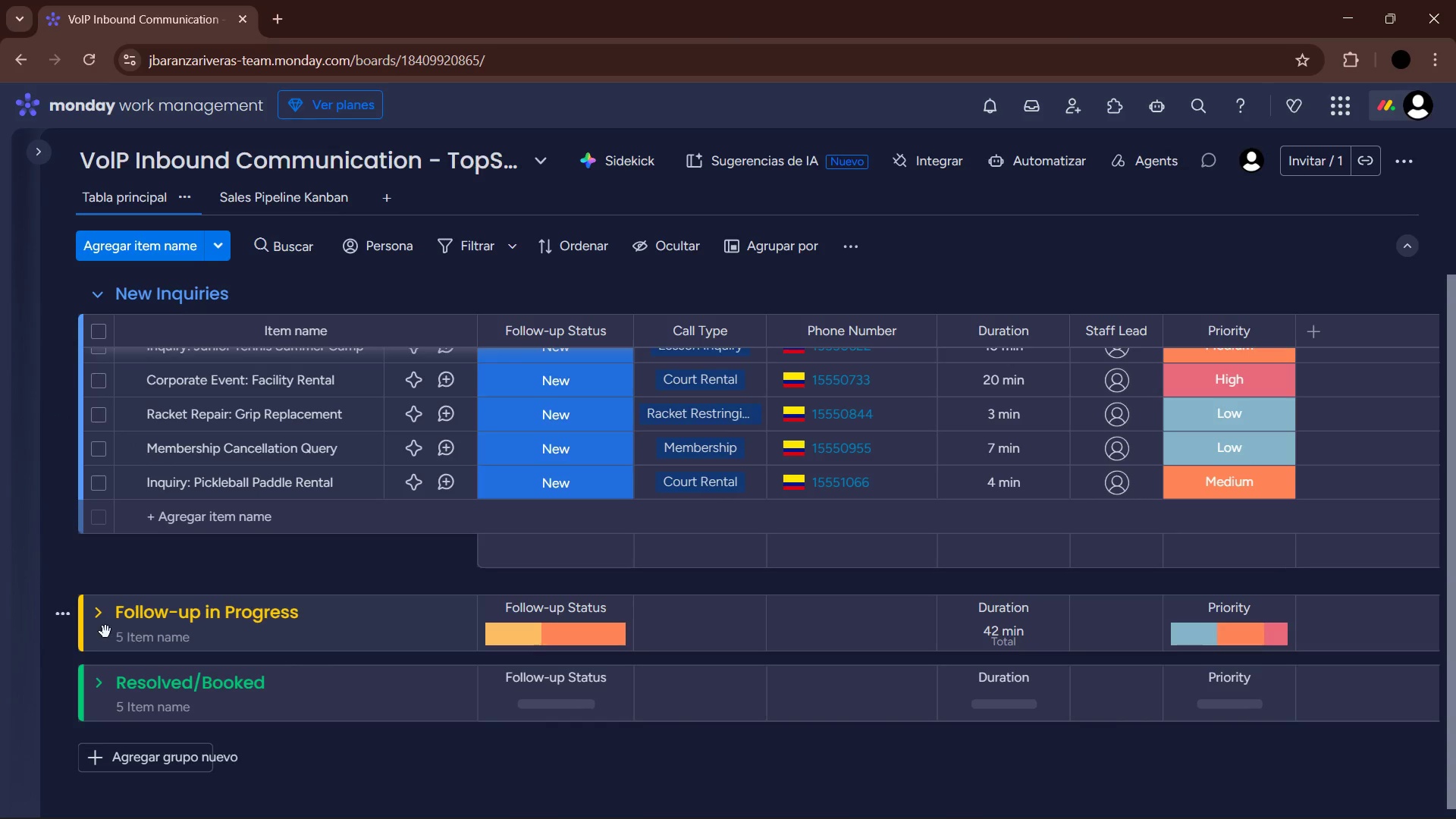 
left_click([104, 624])
 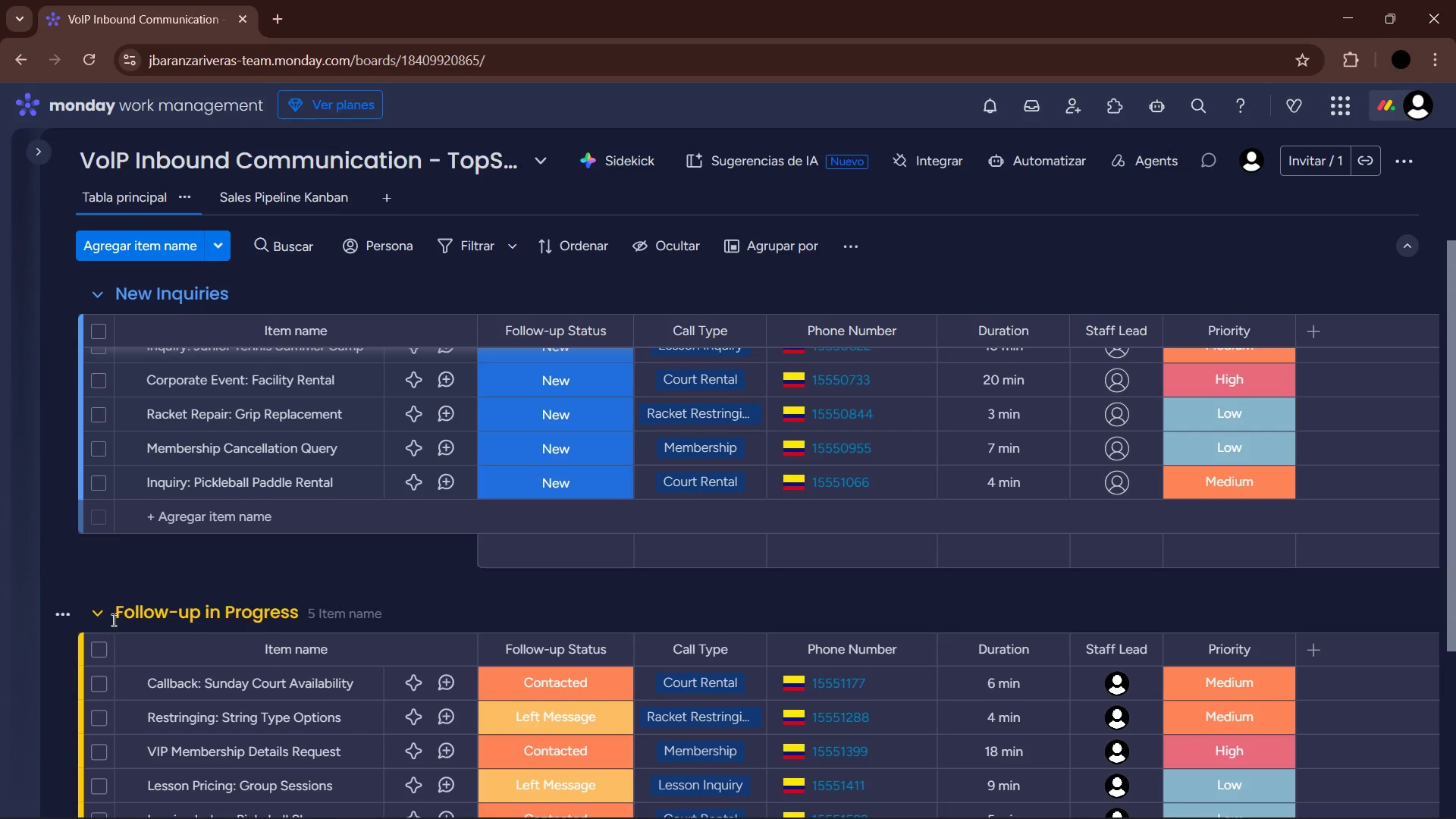 
scroll: coordinate [157, 607], scroll_direction: down, amount: 6.0
 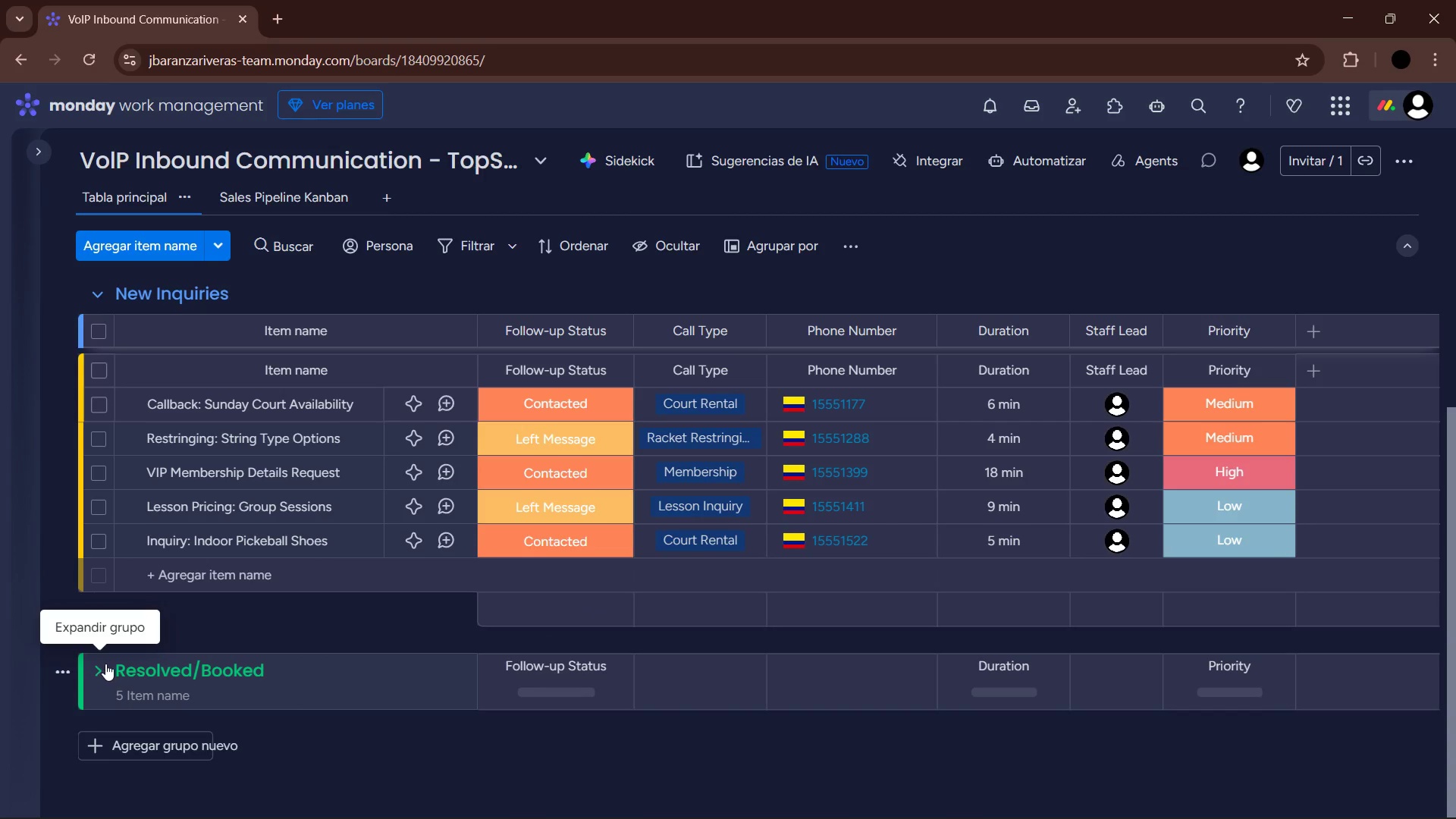 
left_click([102, 668])
 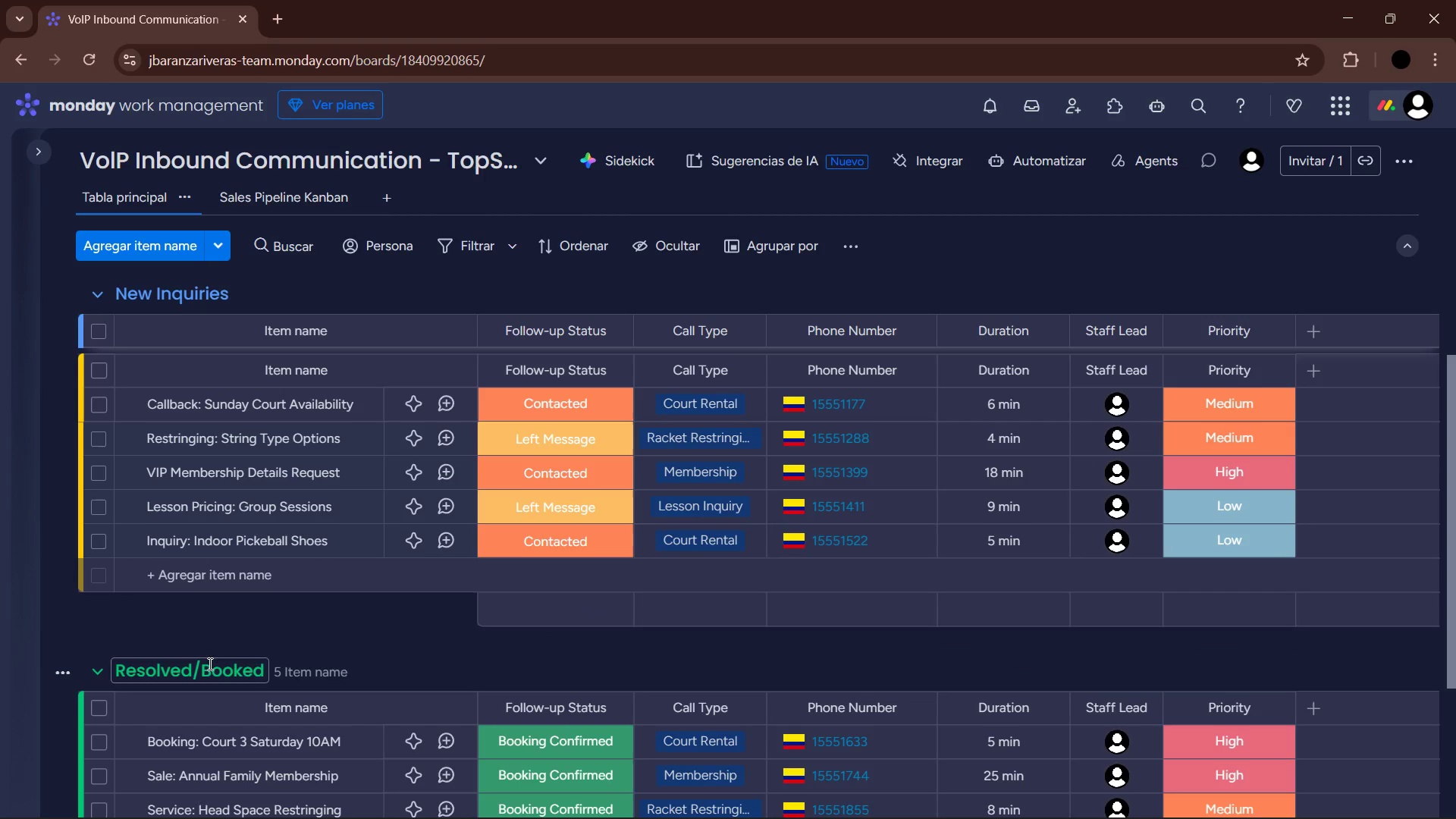 
scroll: coordinate [553, 706], scroll_direction: up, amount: 5.0
 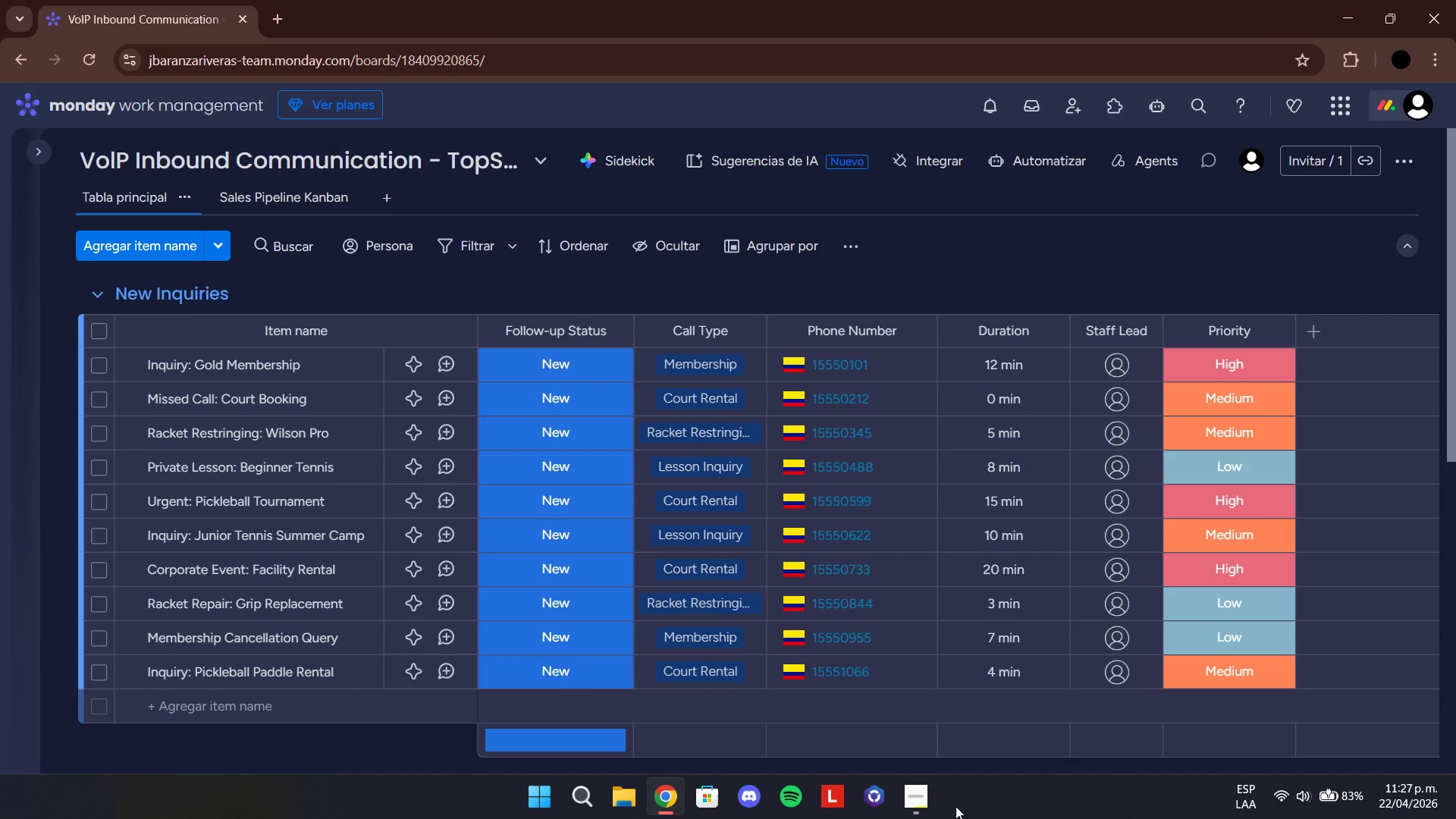 
left_click([930, 797])